 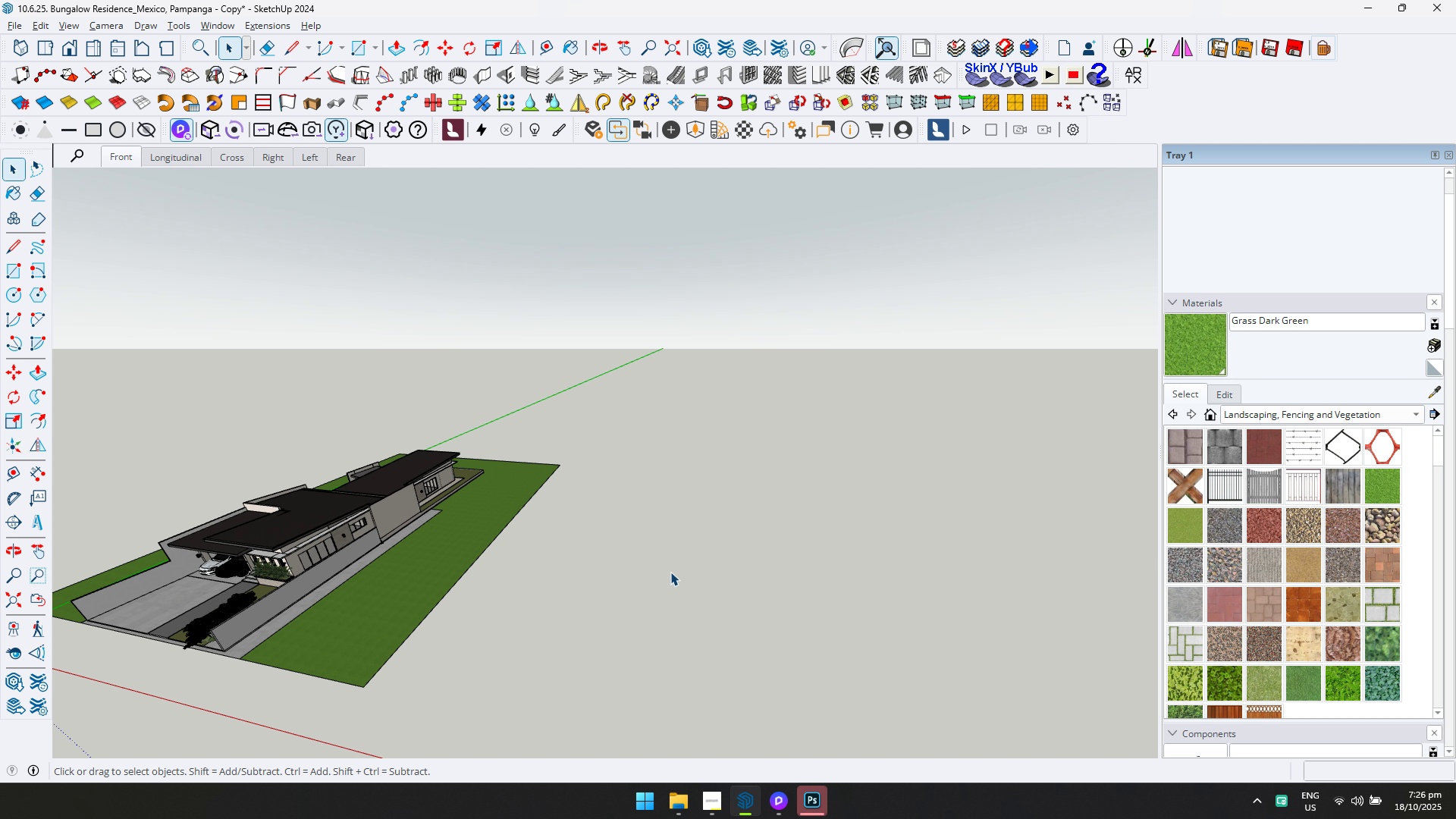 
scroll: coordinate [282, 582], scroll_direction: up, amount: 20.0
 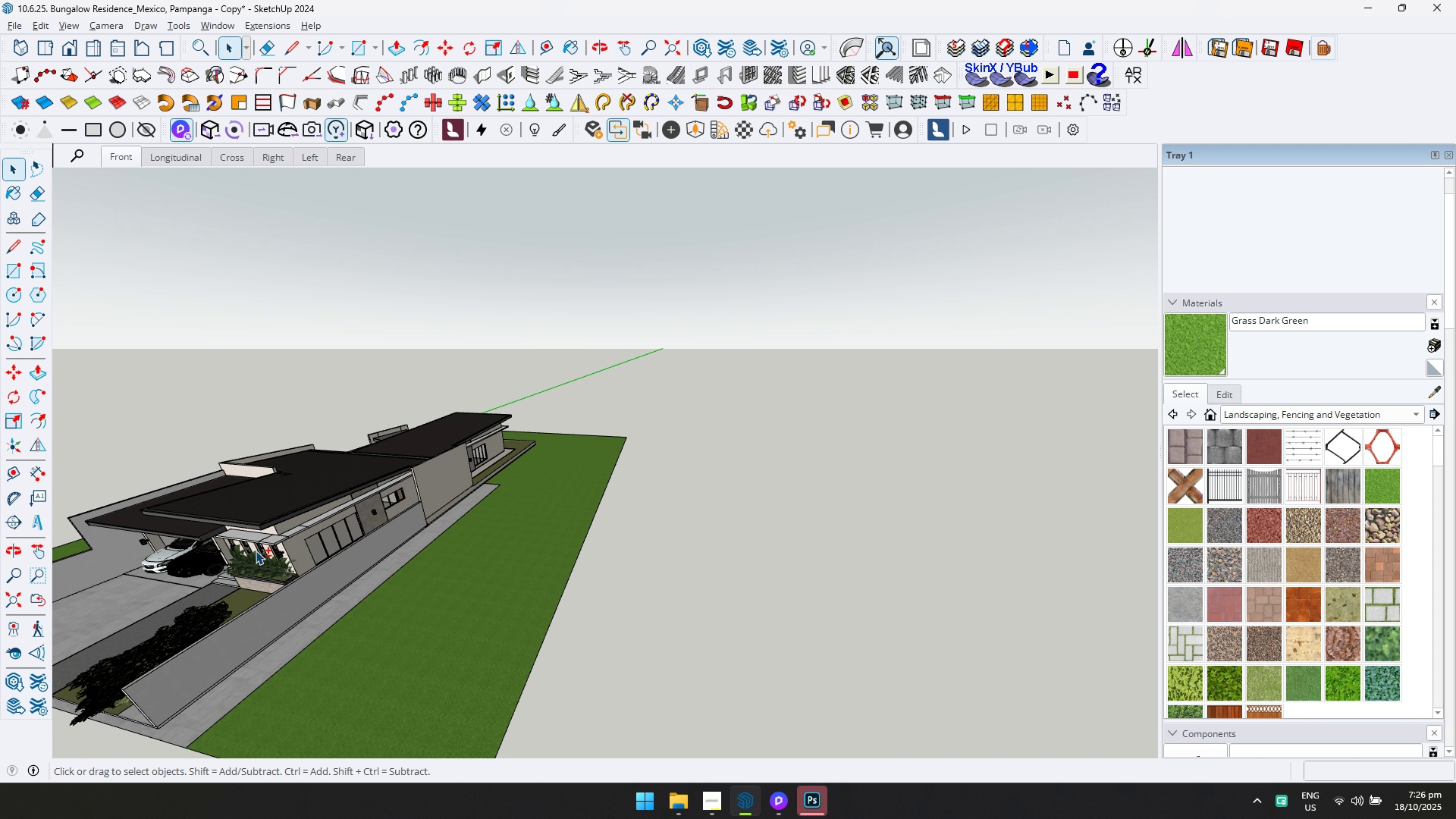 
hold_key(key=ShiftLeft, duration=0.49)
 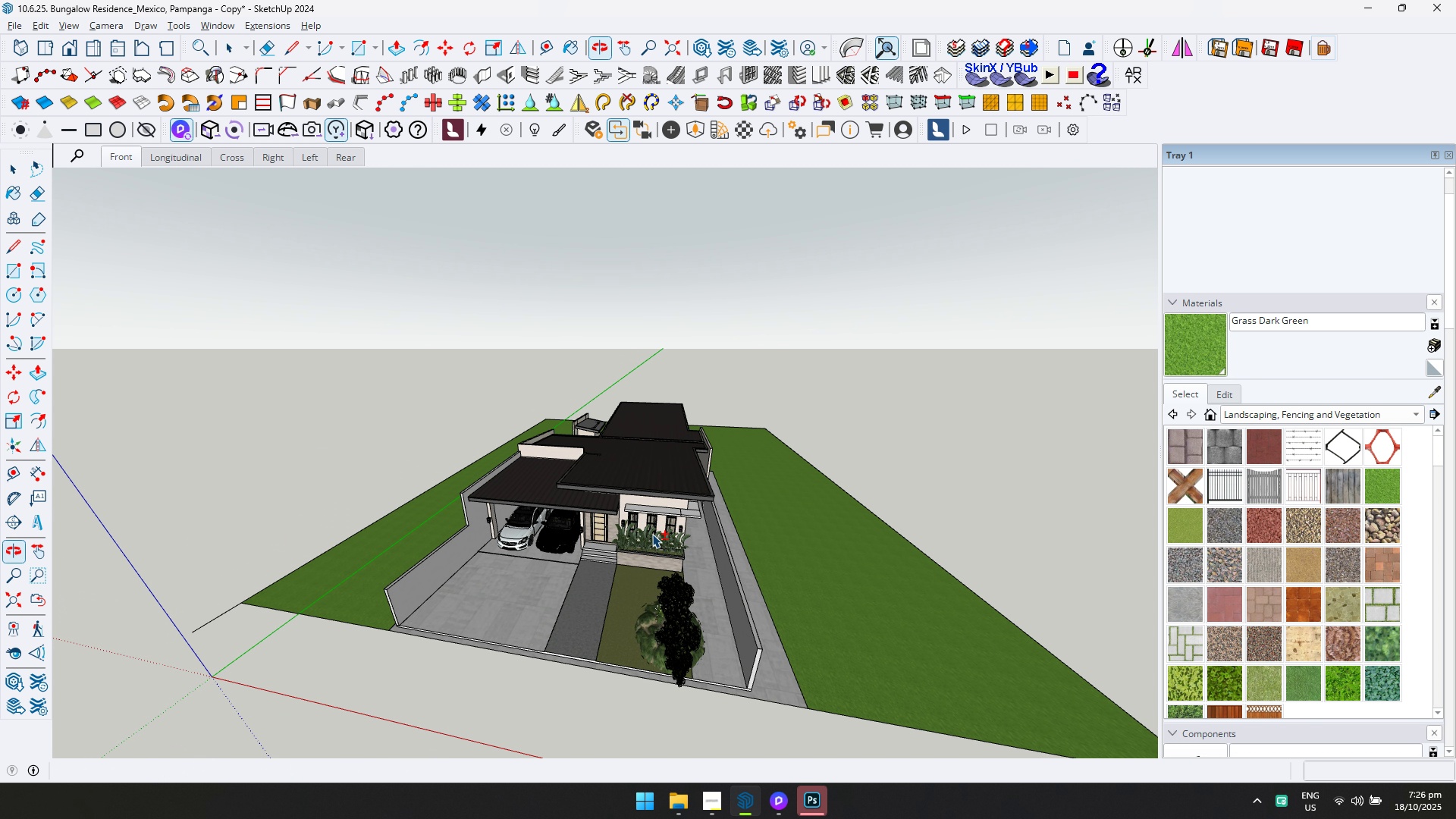 
scroll: coordinate [657, 544], scroll_direction: up, amount: 13.0
 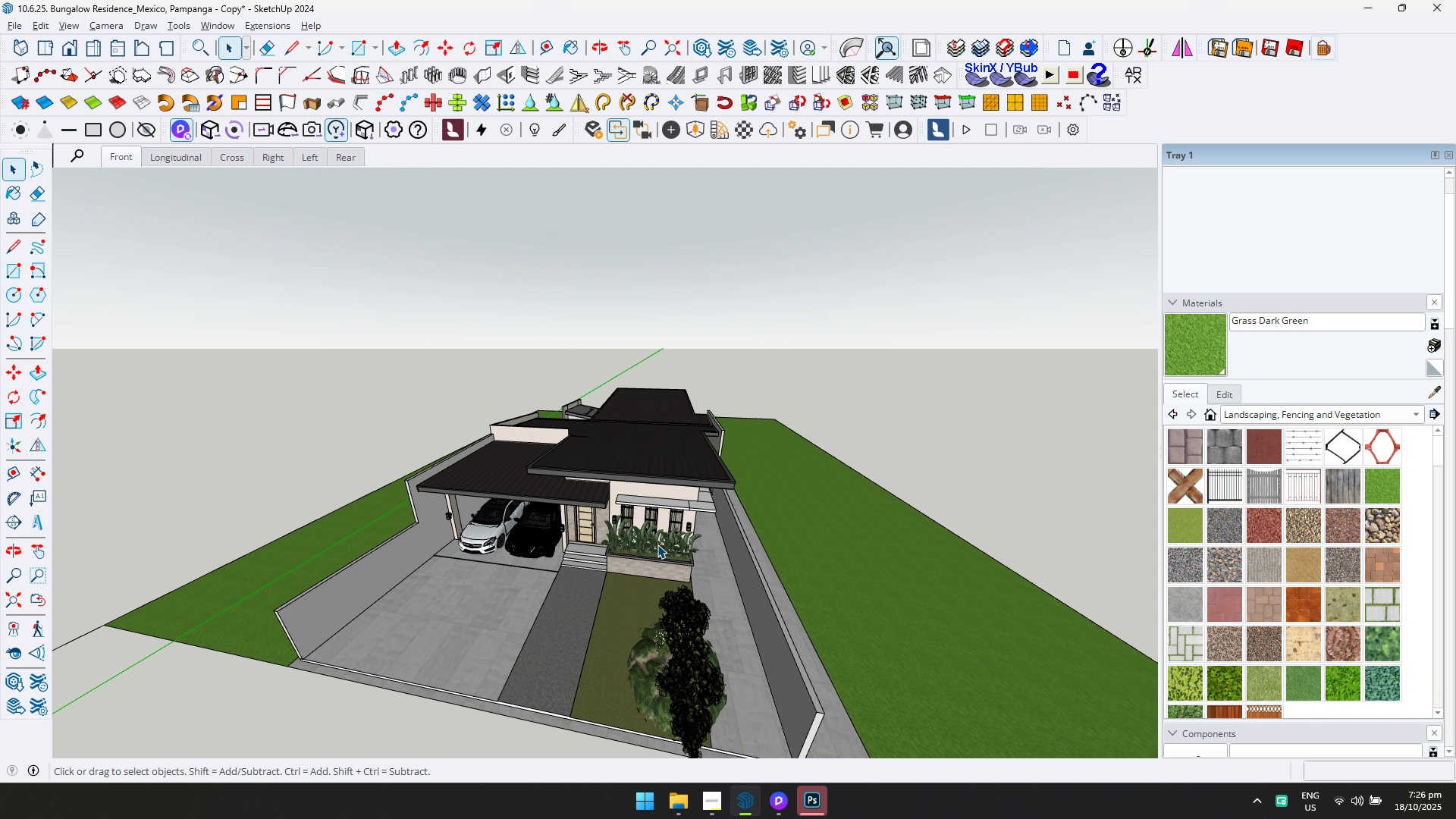 
key(Alt+Tab)
 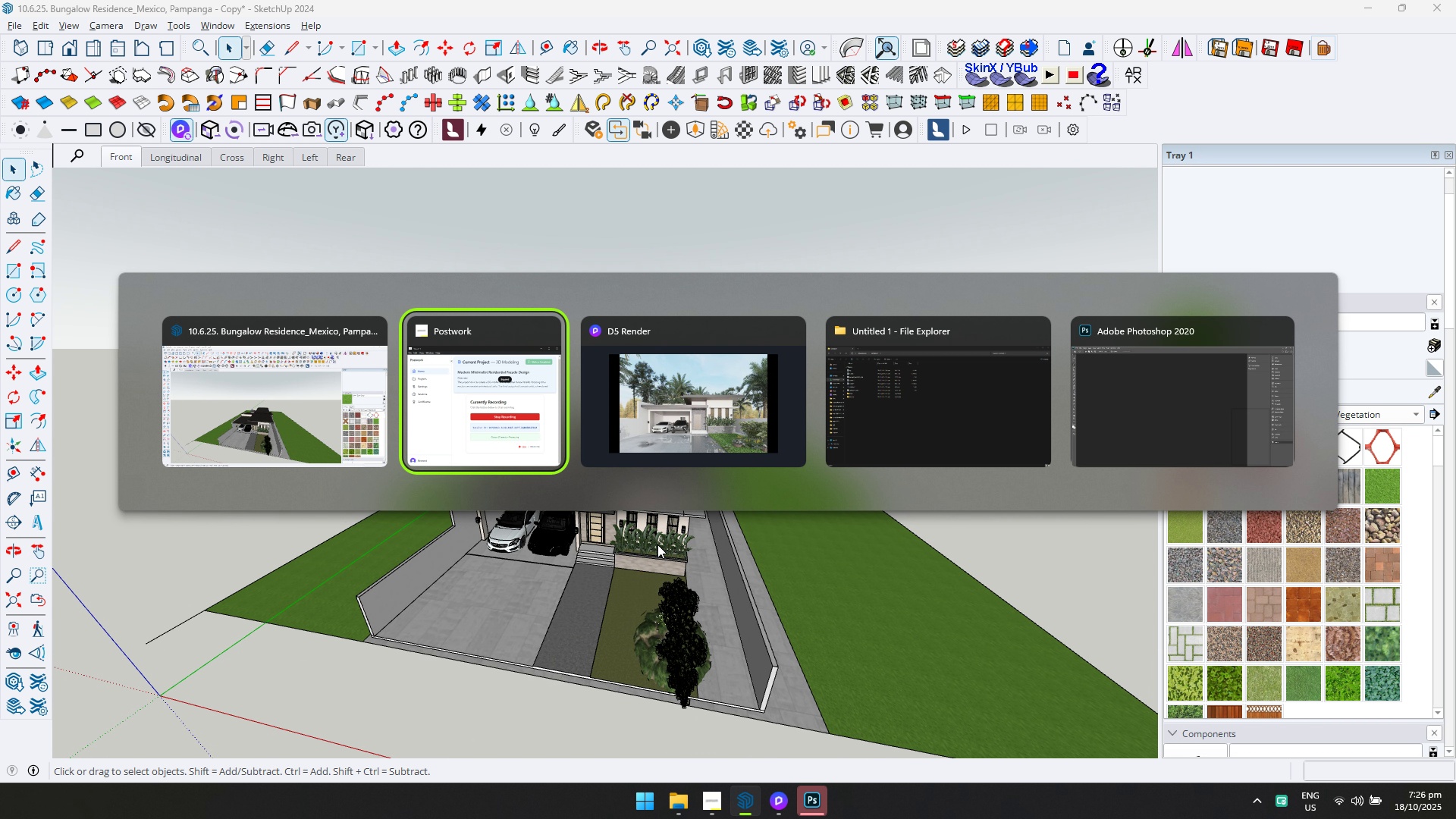 
key(Alt+Tab)
 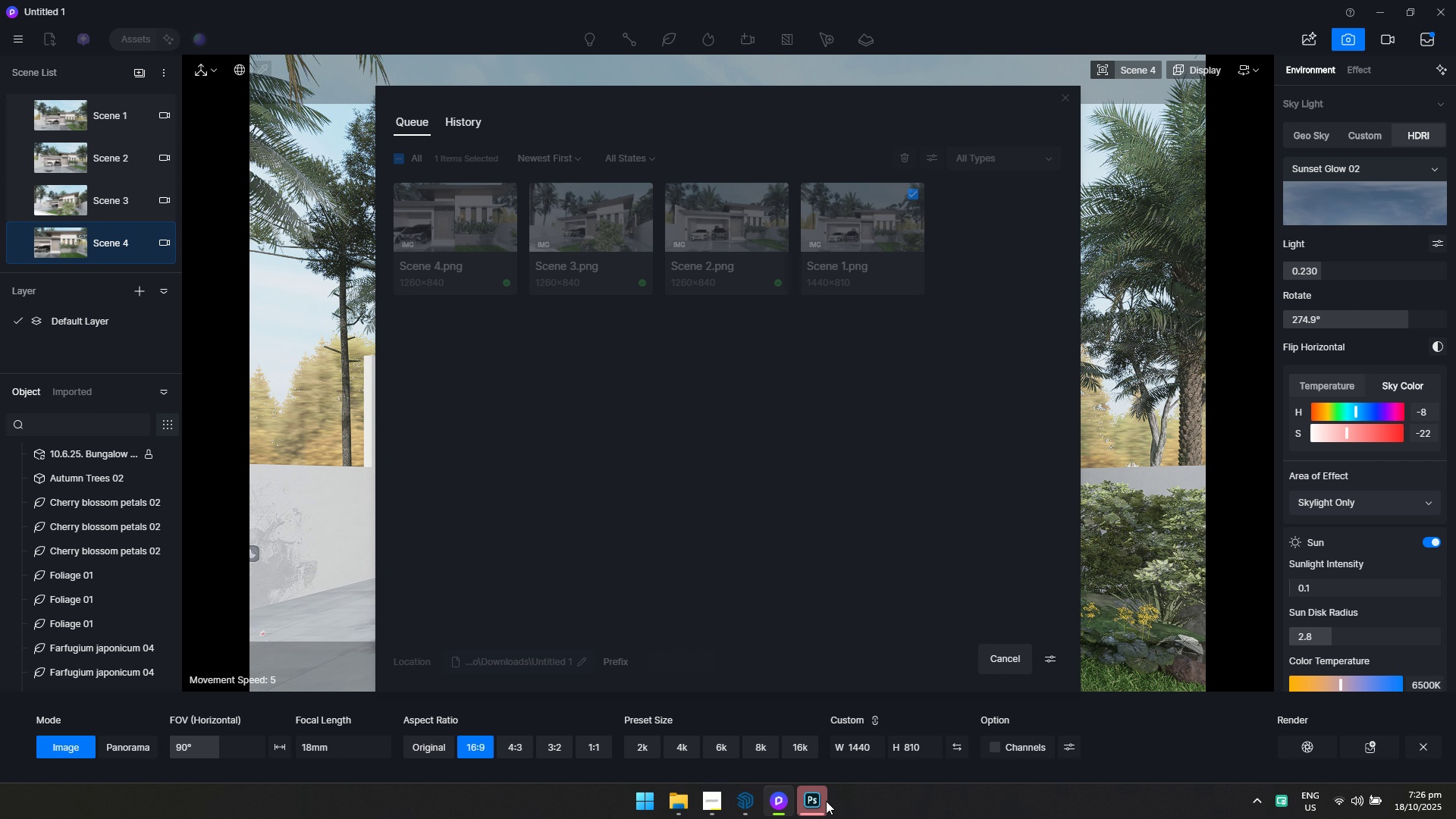 
hold_key(key=Space, duration=0.64)
 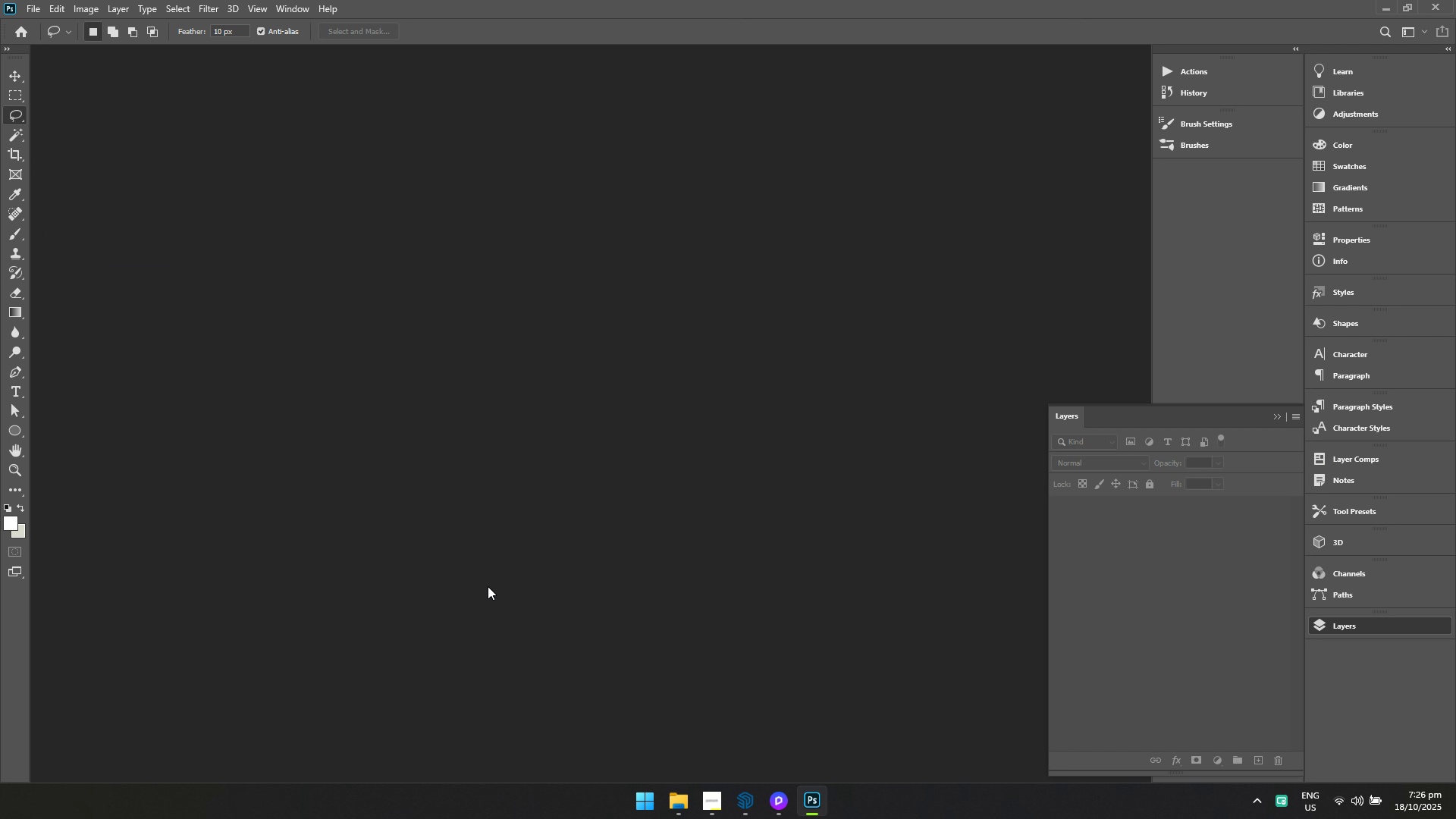 
hold_key(key=ControlLeft, duration=0.37)
left_click_drag(start_coordinate=[642, 566], to_coordinate=[743, 570])
 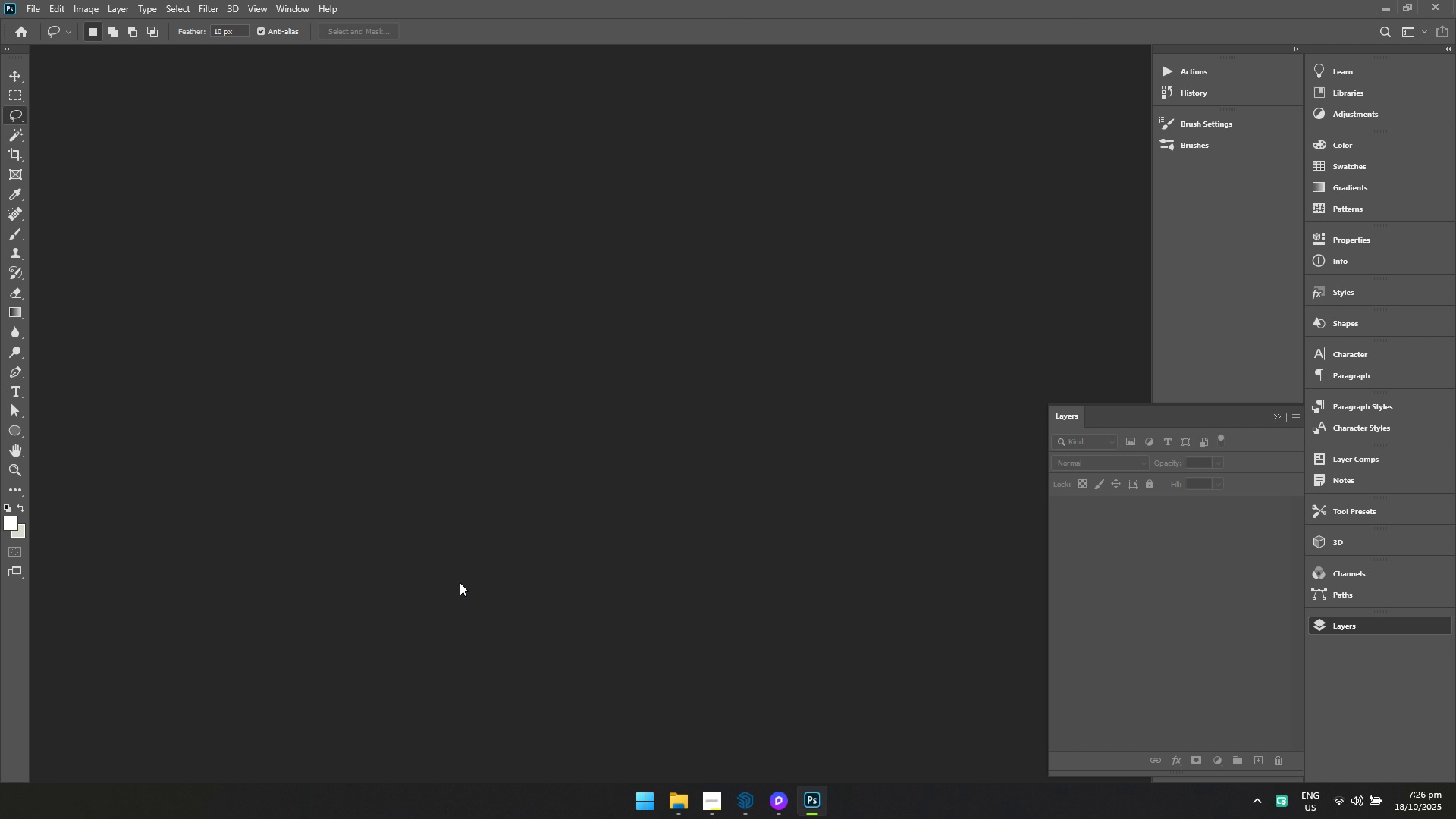 
key(Space)
 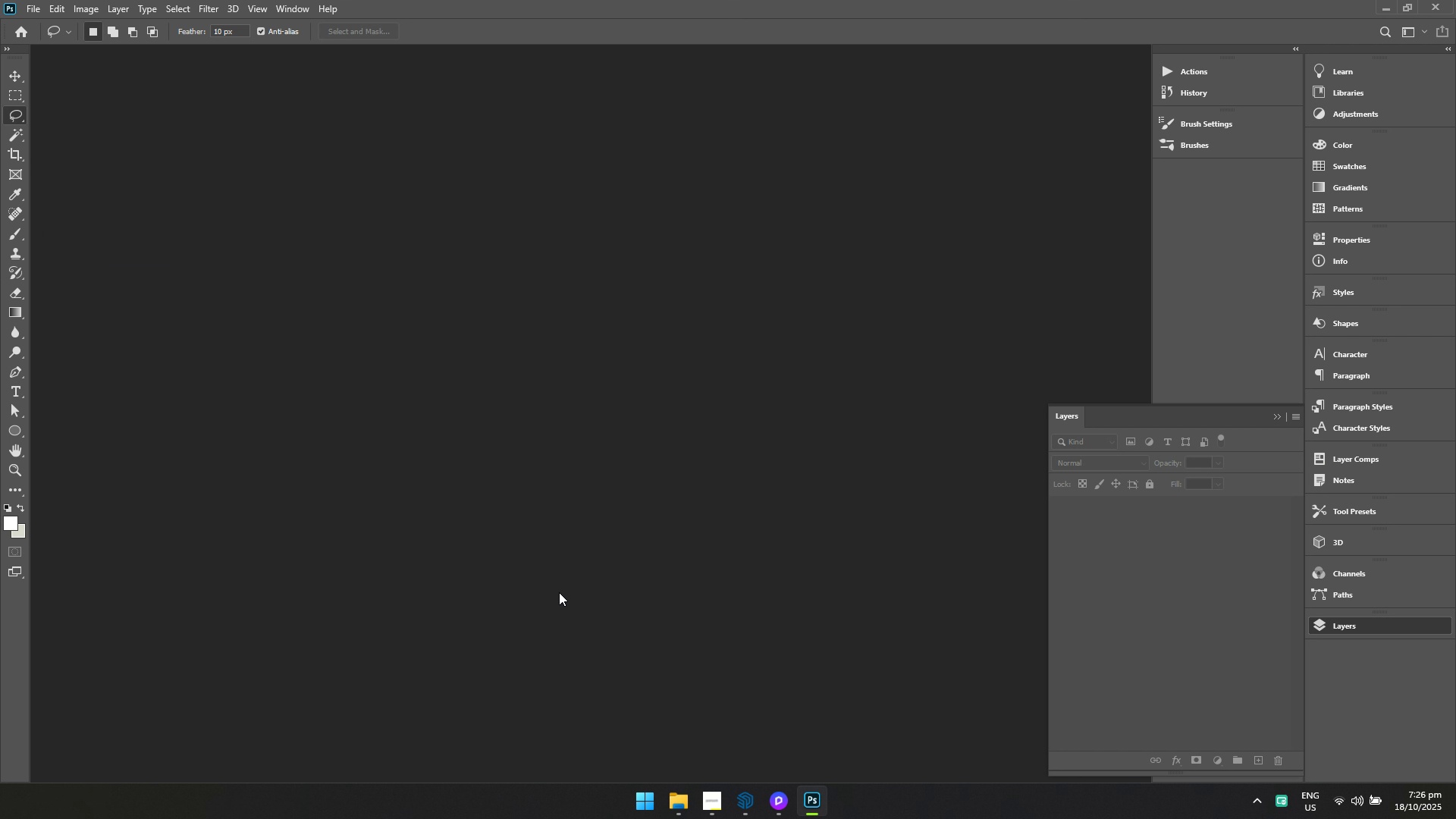 
key(Alt+Tab)
 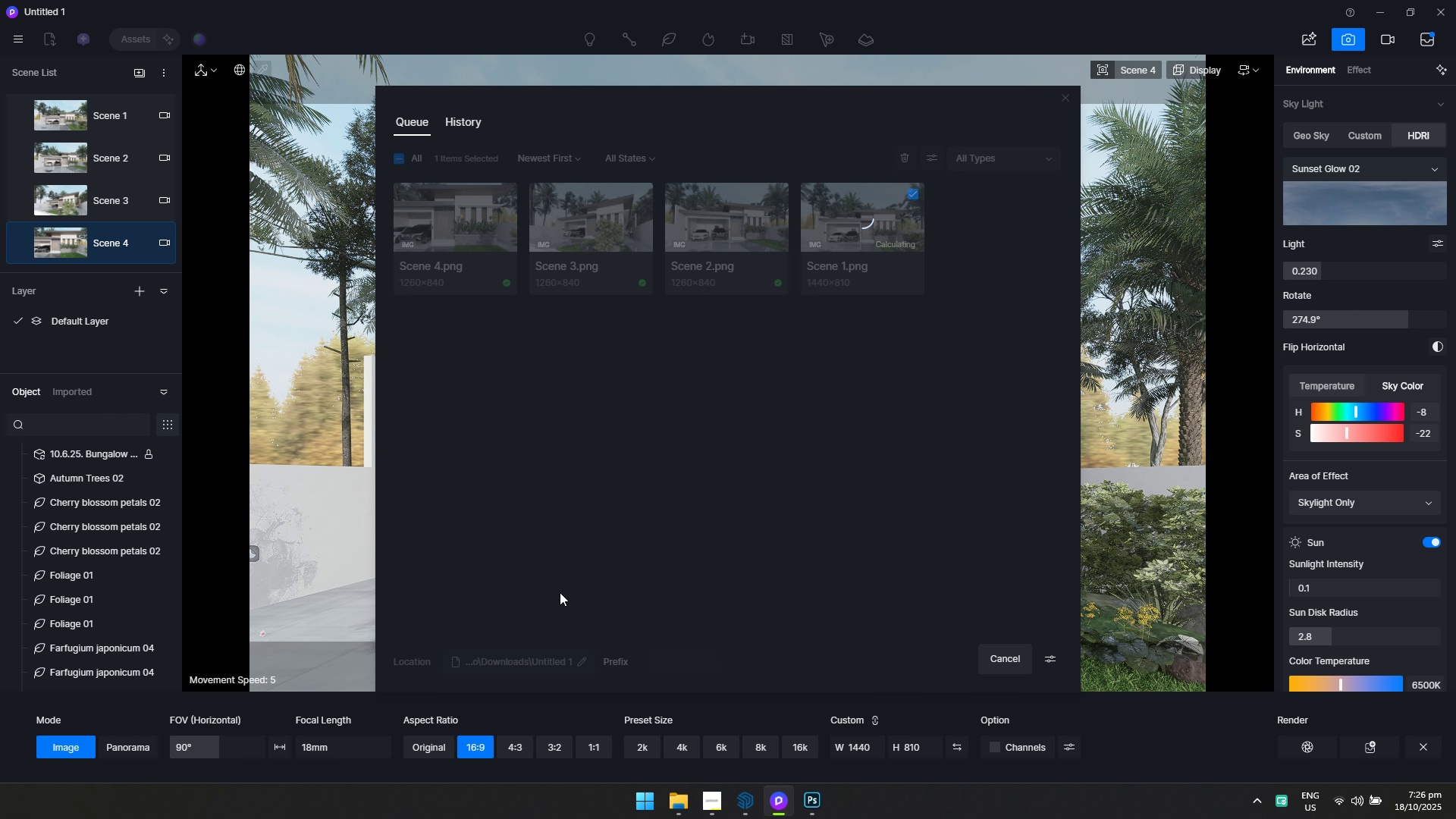 
key(Alt+Tab)
 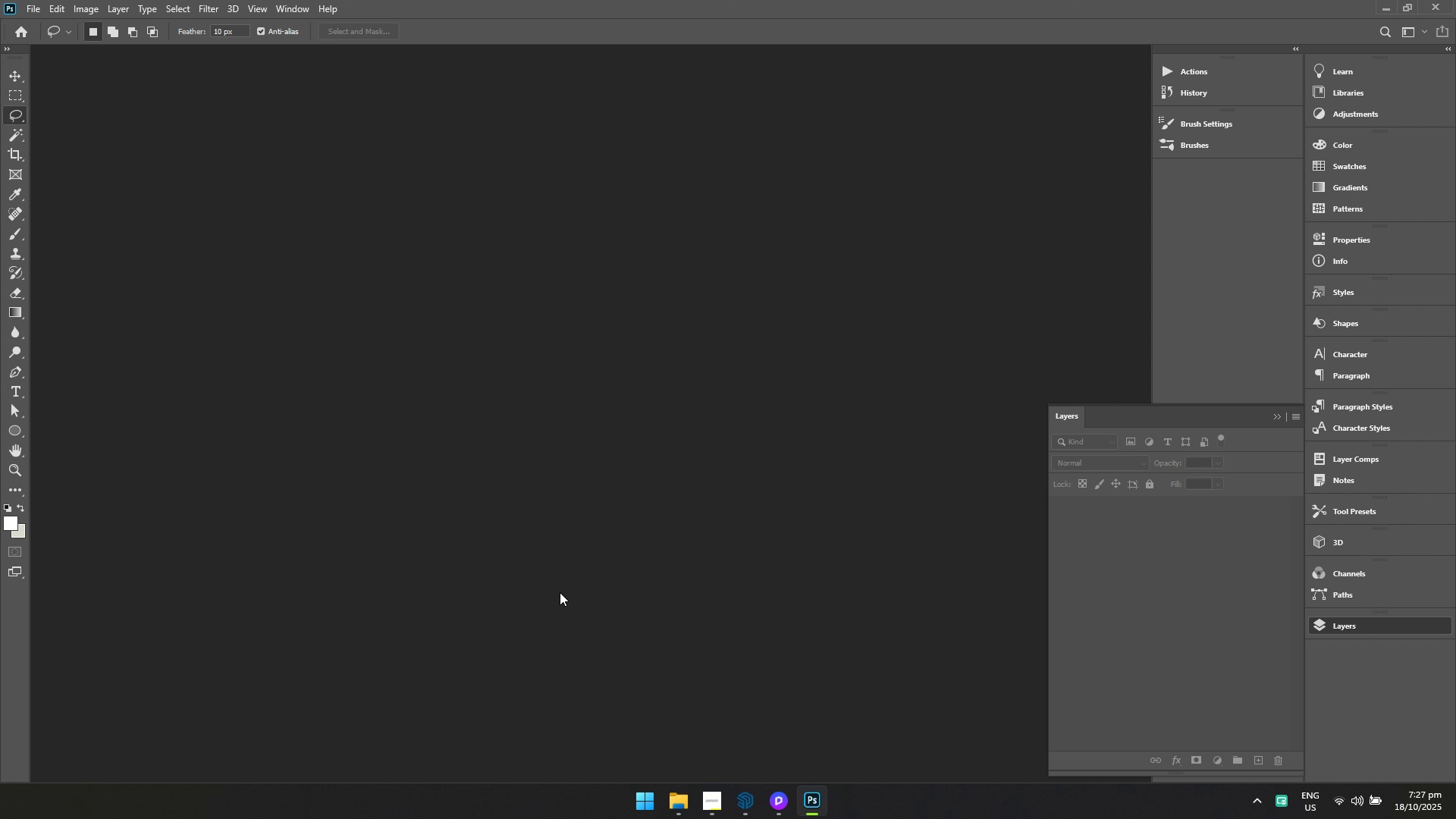 
wait(56.1)
 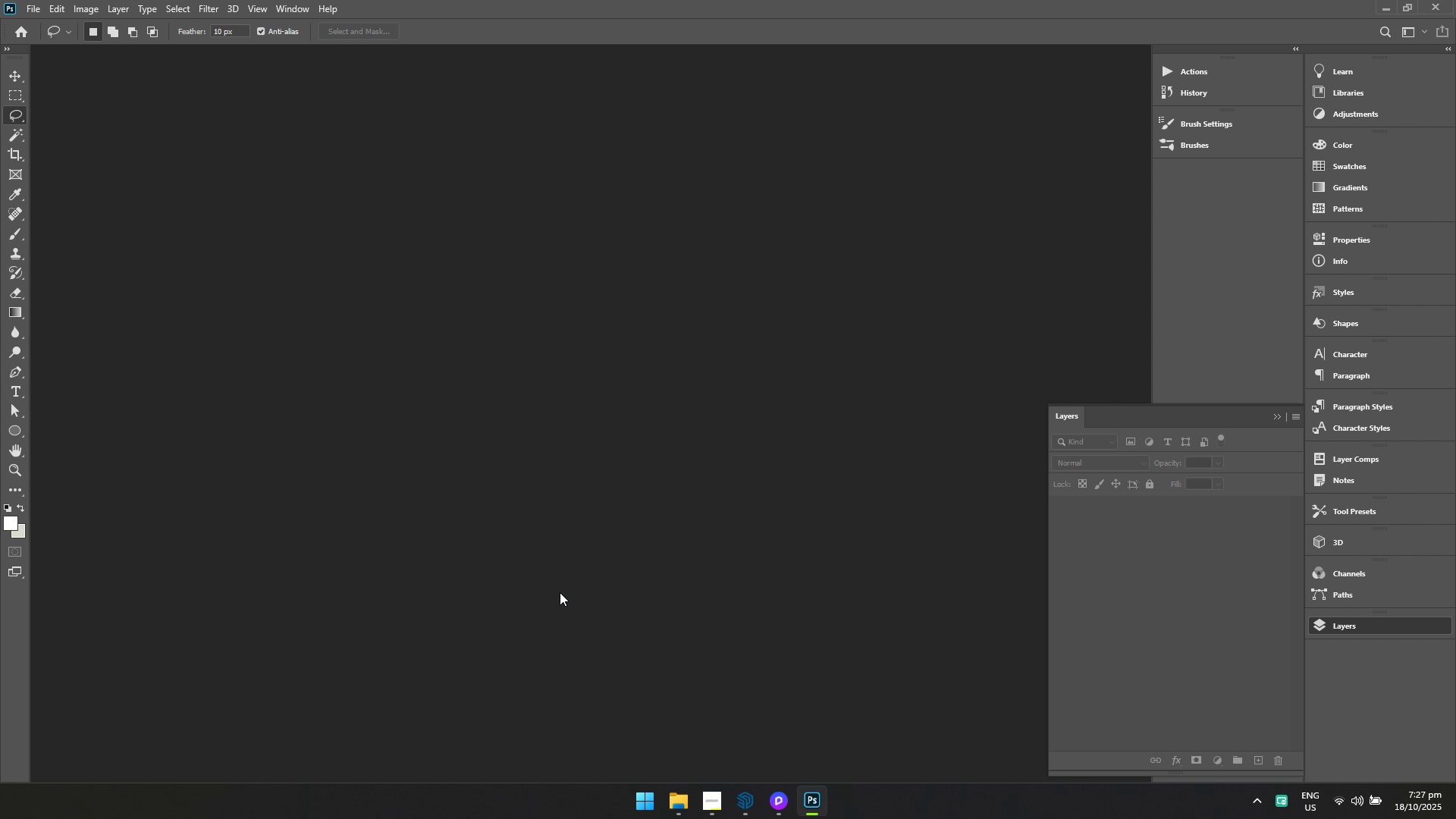 
double_click([748, 806])
 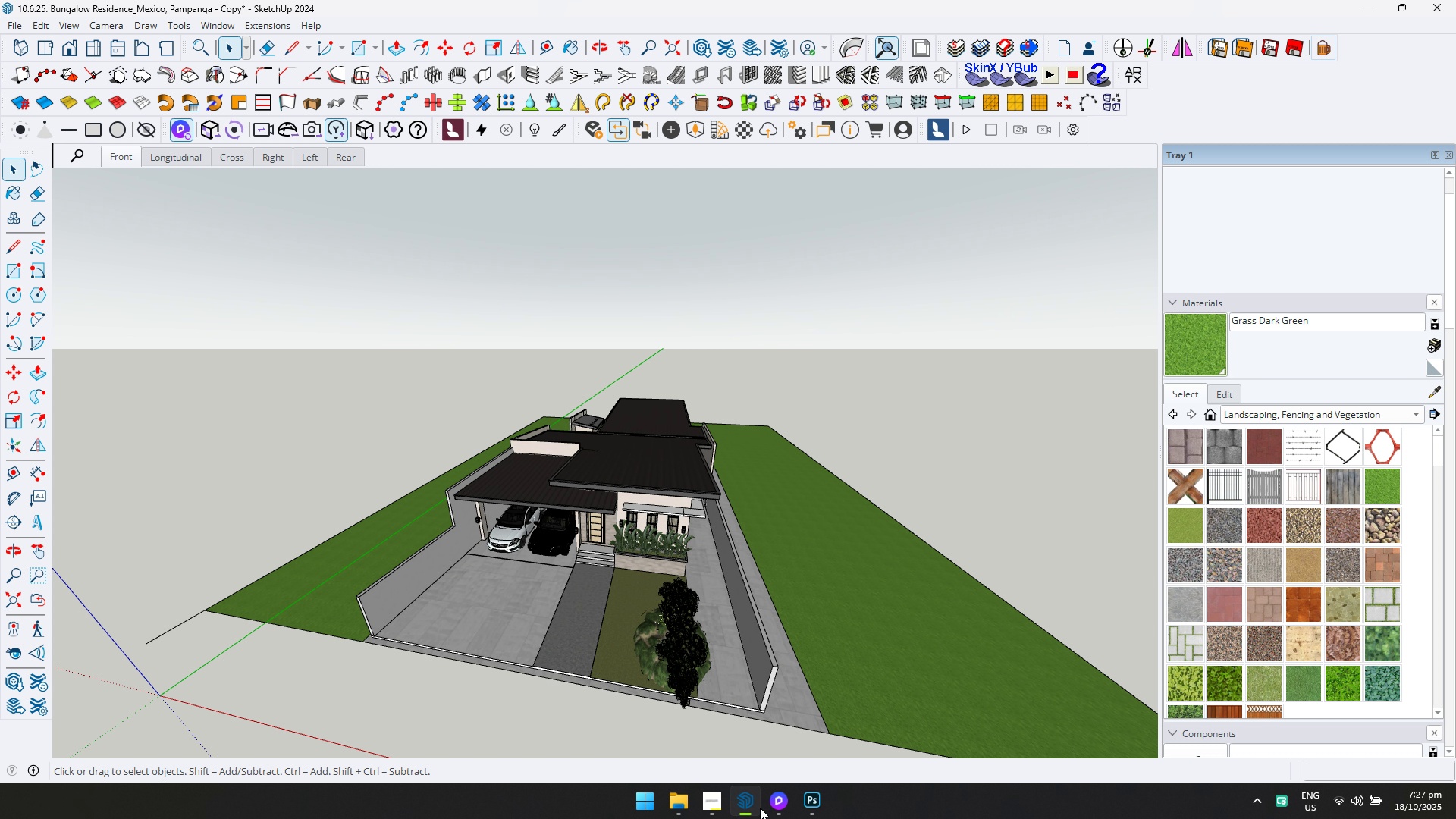 
left_click([762, 808])
 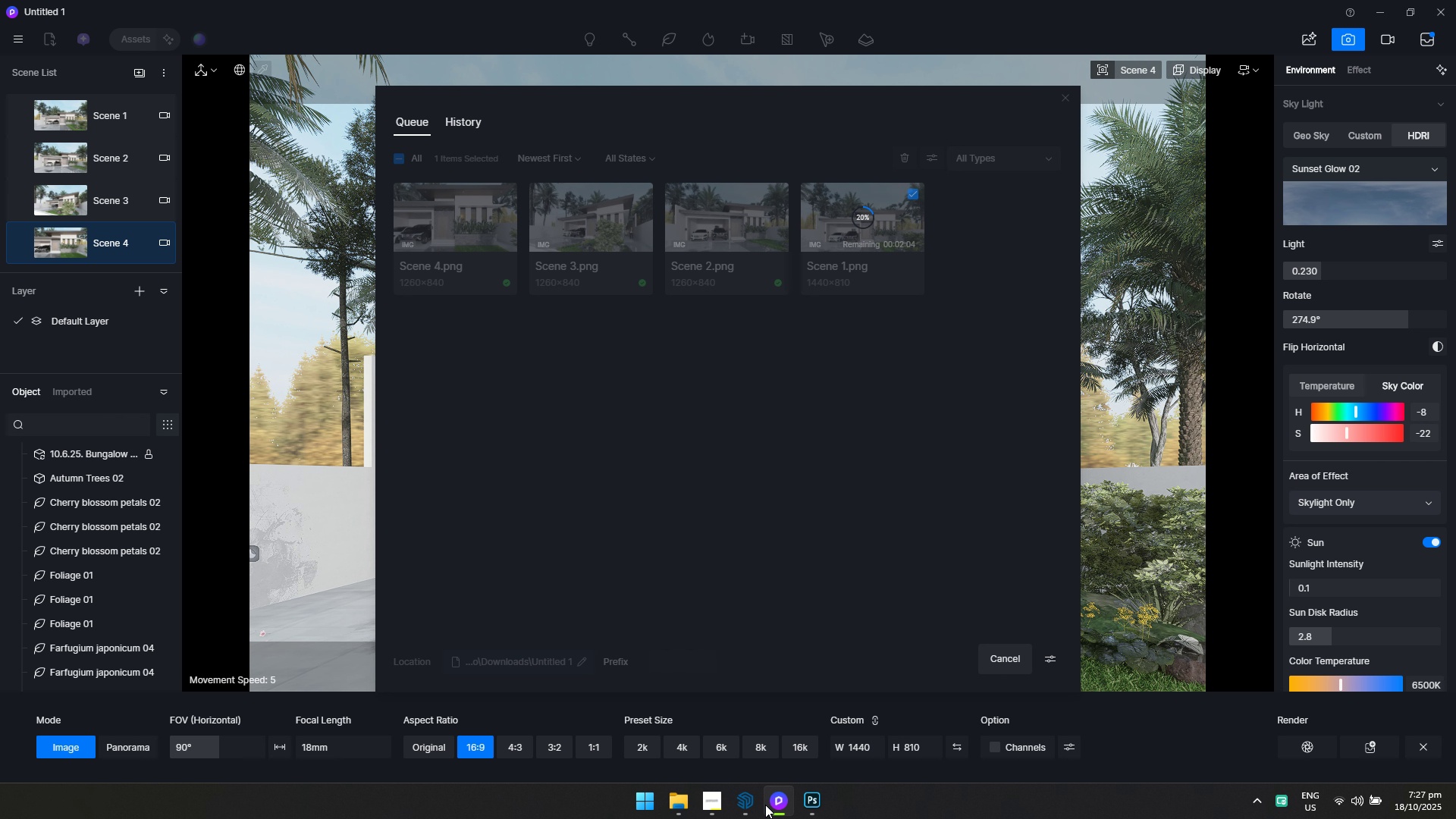 
double_click([755, 805])
 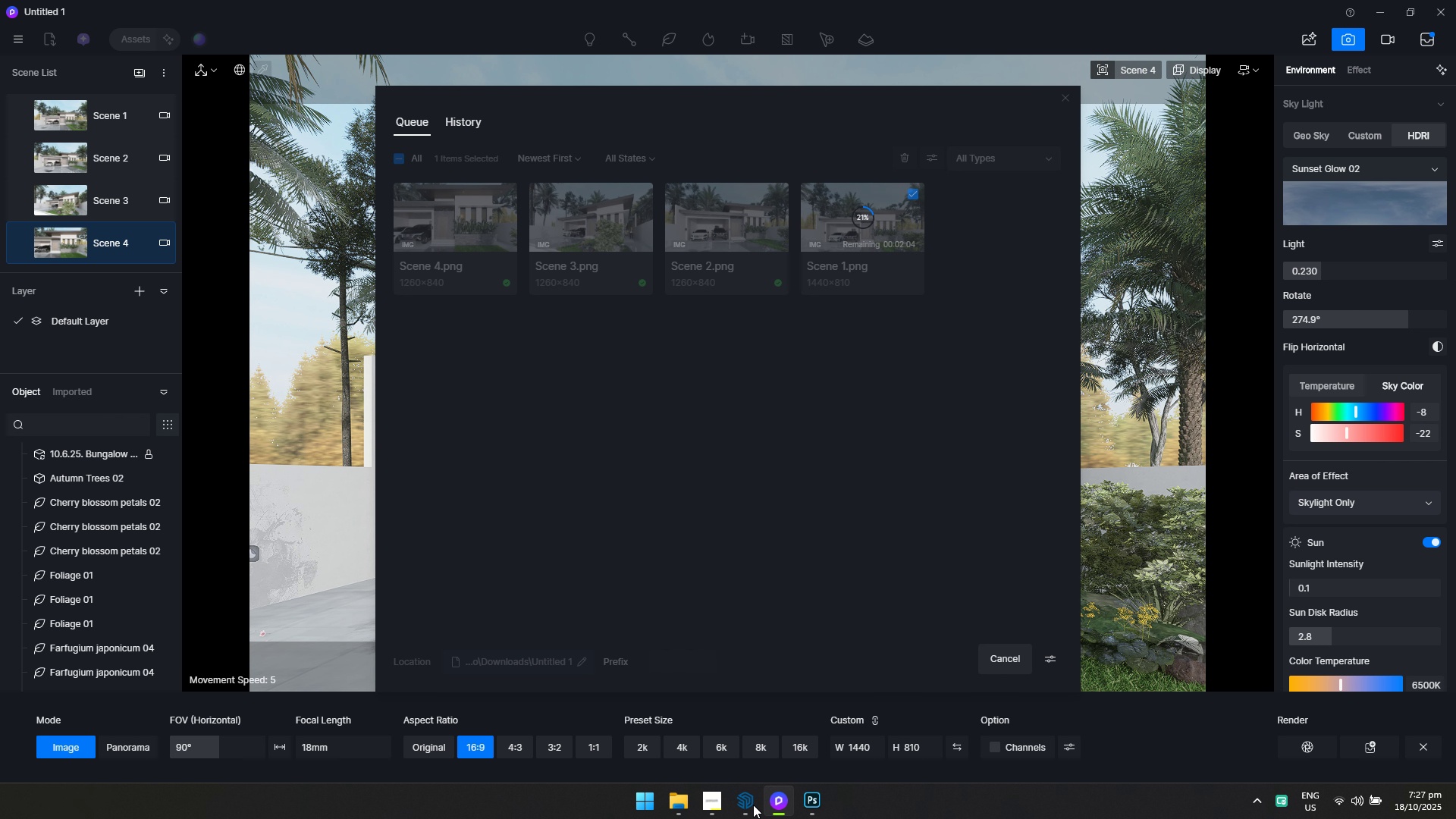 
left_click([752, 805])
 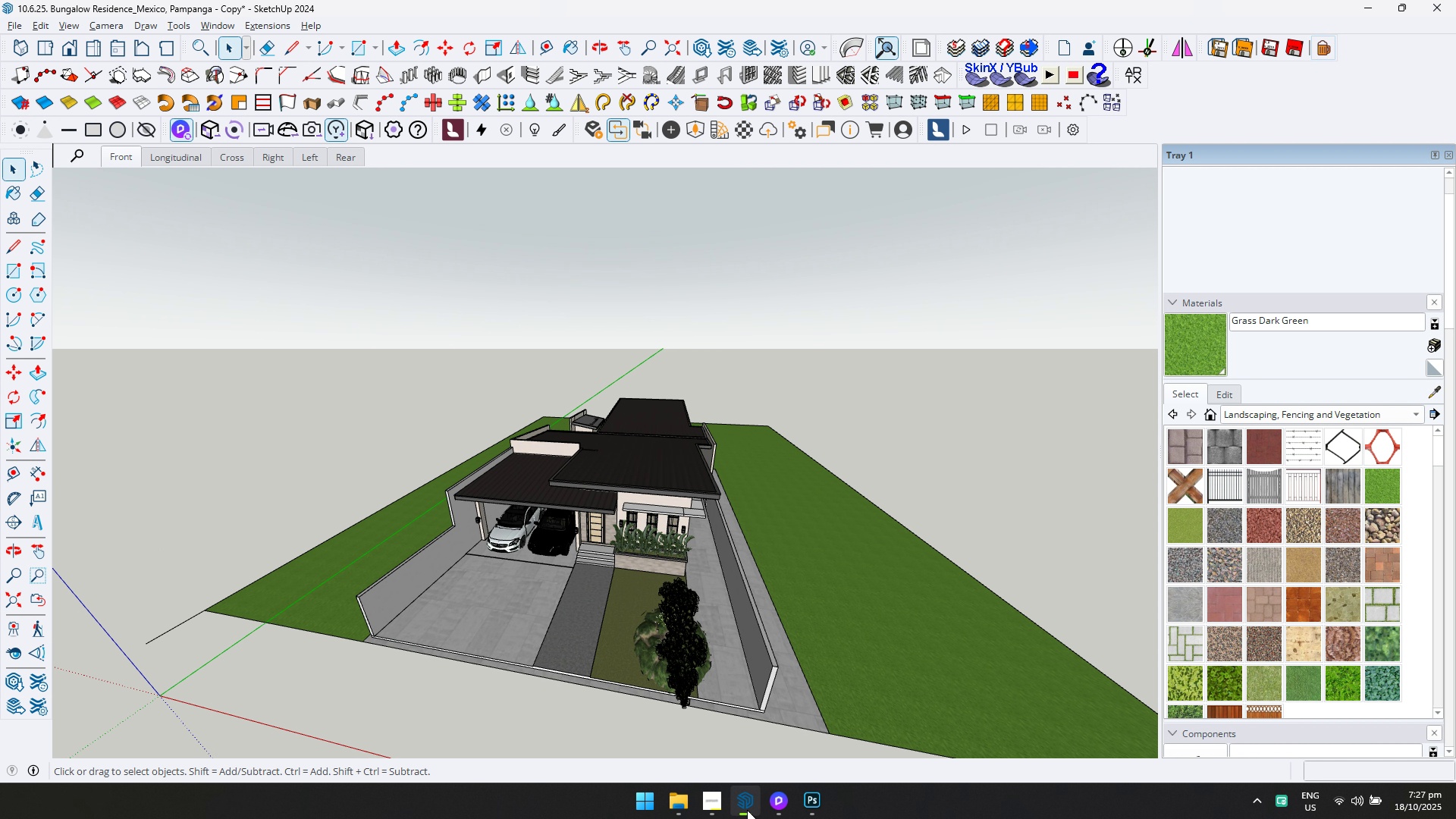 
key(Alt+Tab)
 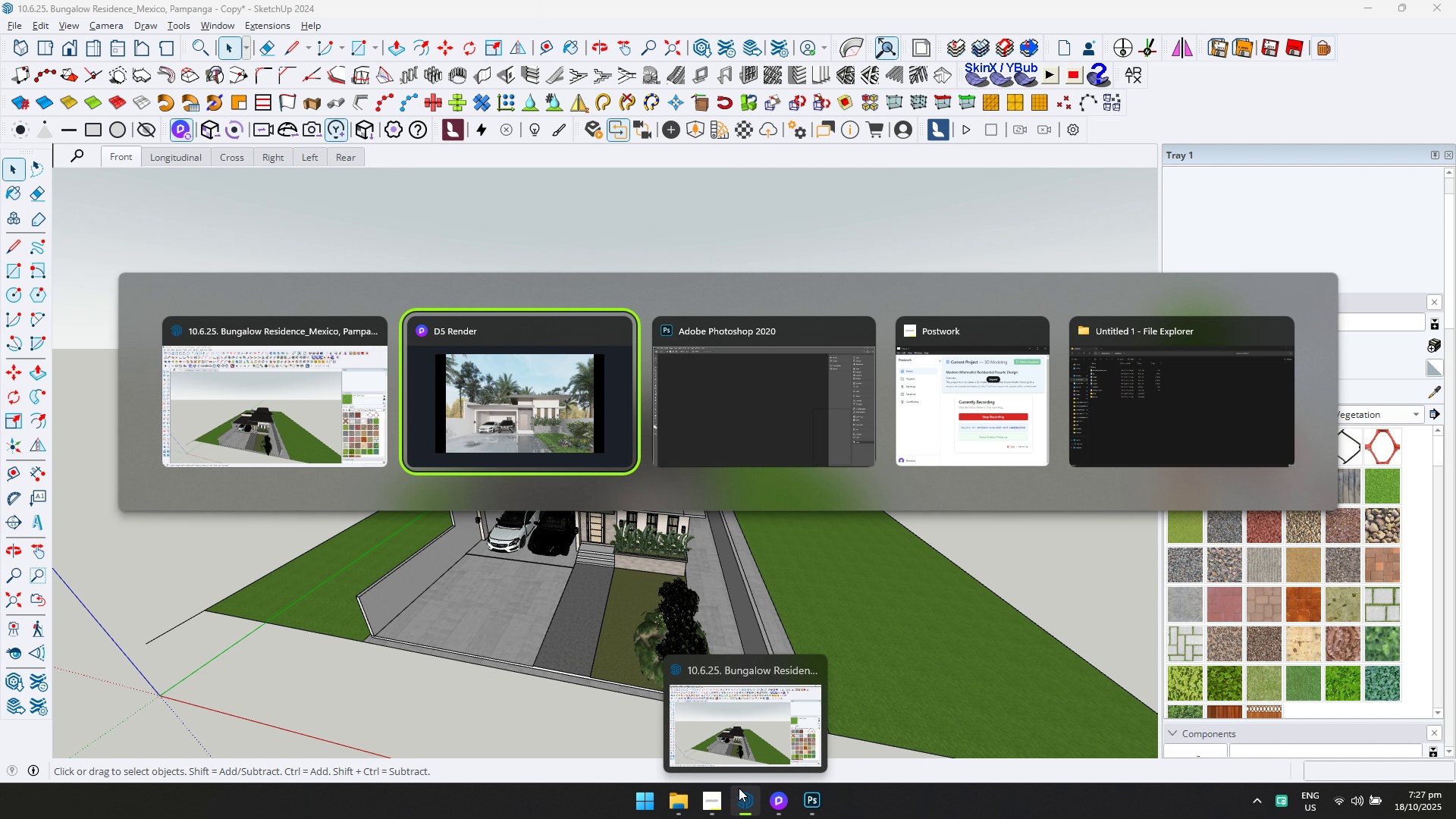 
key(Alt+Tab)
 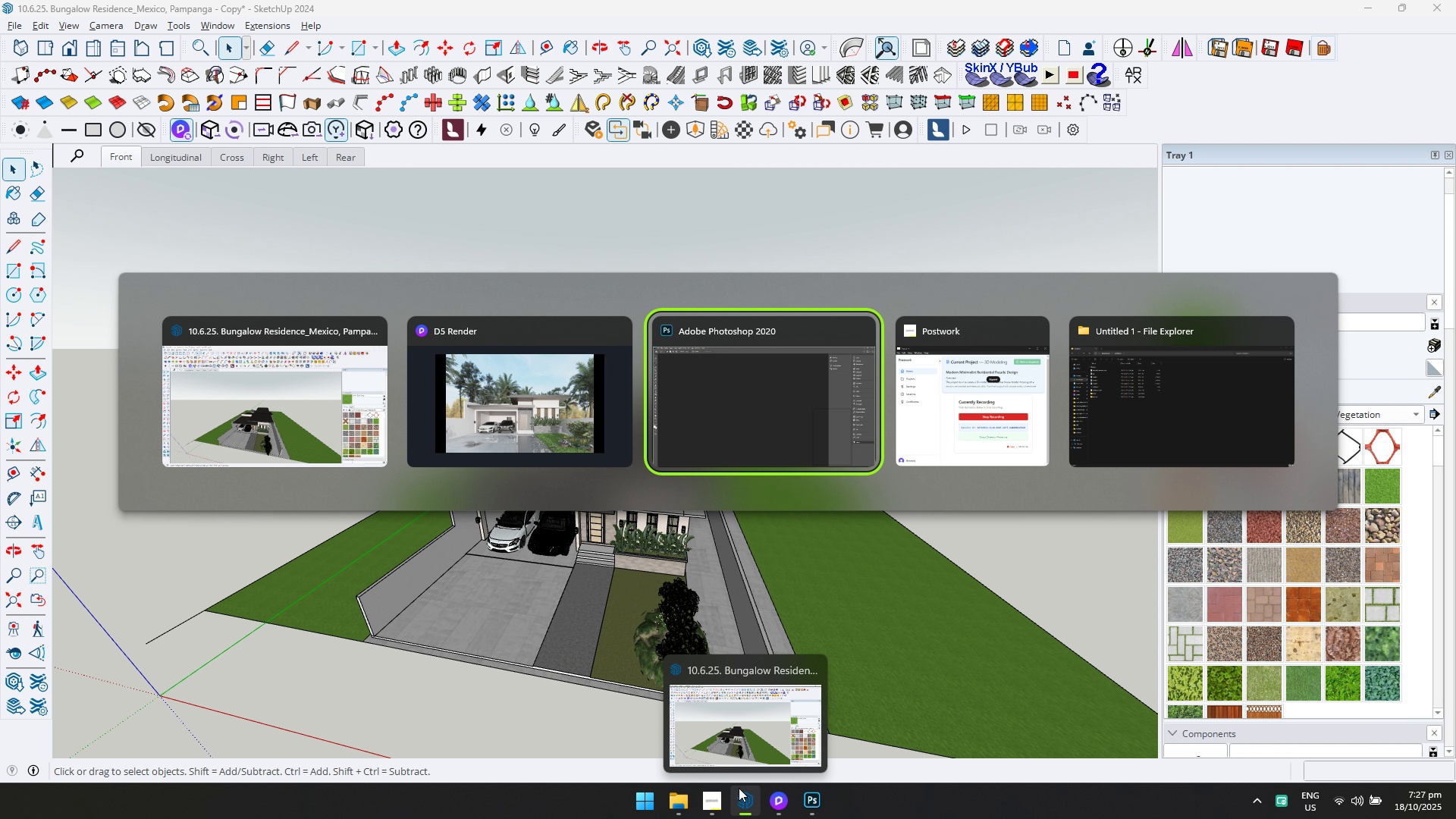 
key(Alt+Tab)